 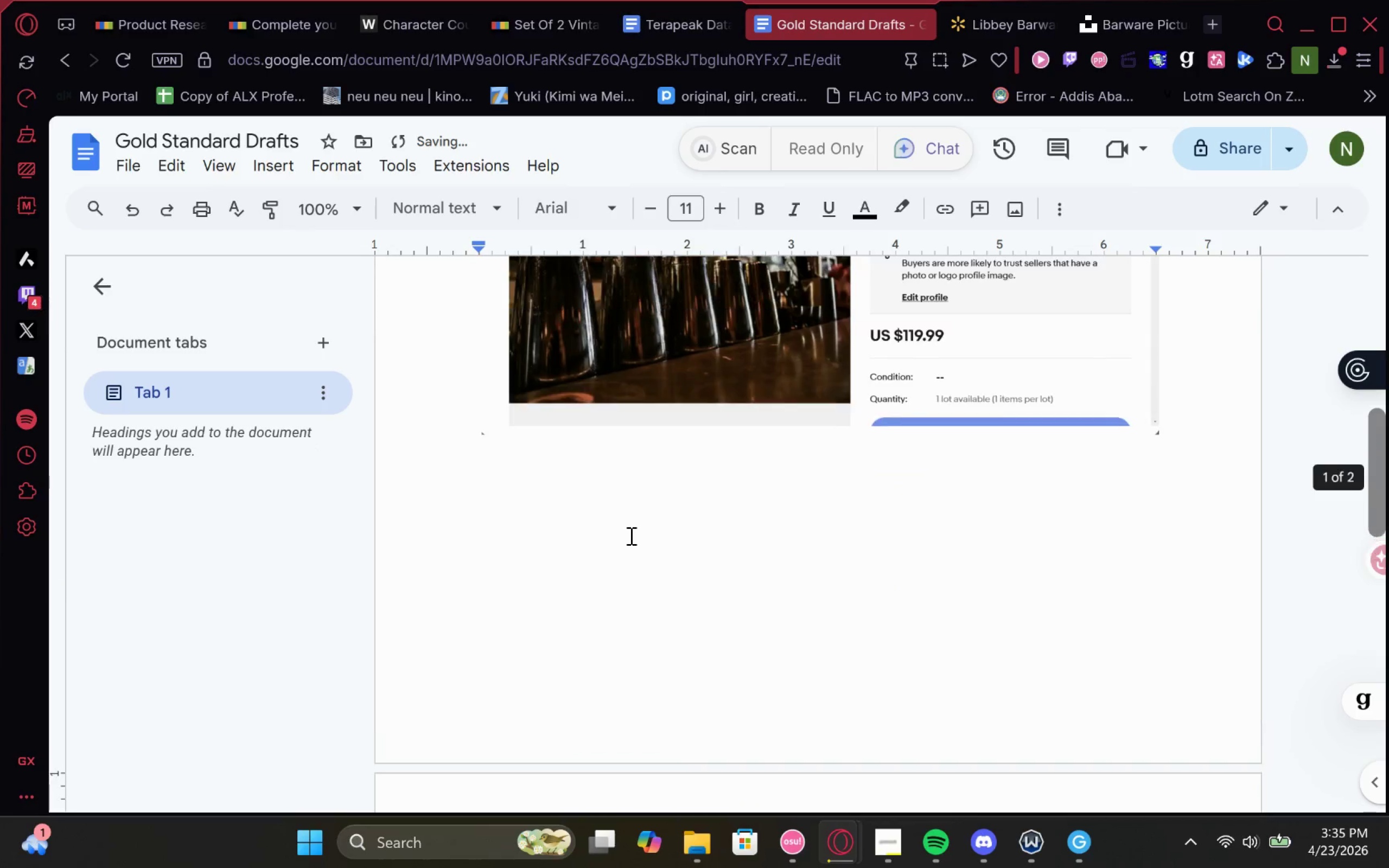 
scroll: coordinate [757, 585], scroll_direction: up, amount: 1.0
 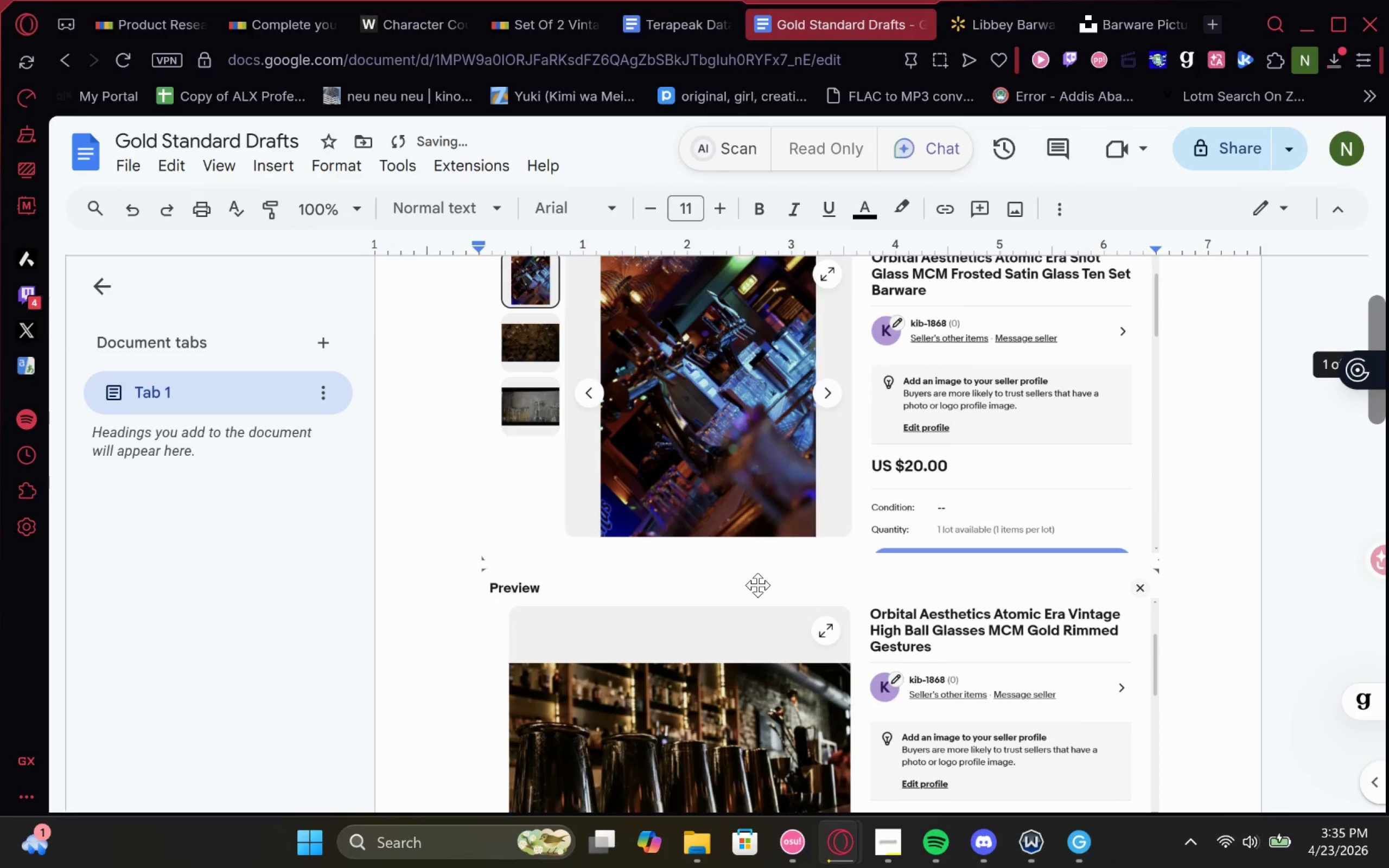 
scroll: coordinate [757, 585], scroll_direction: none, amount: 0.0
 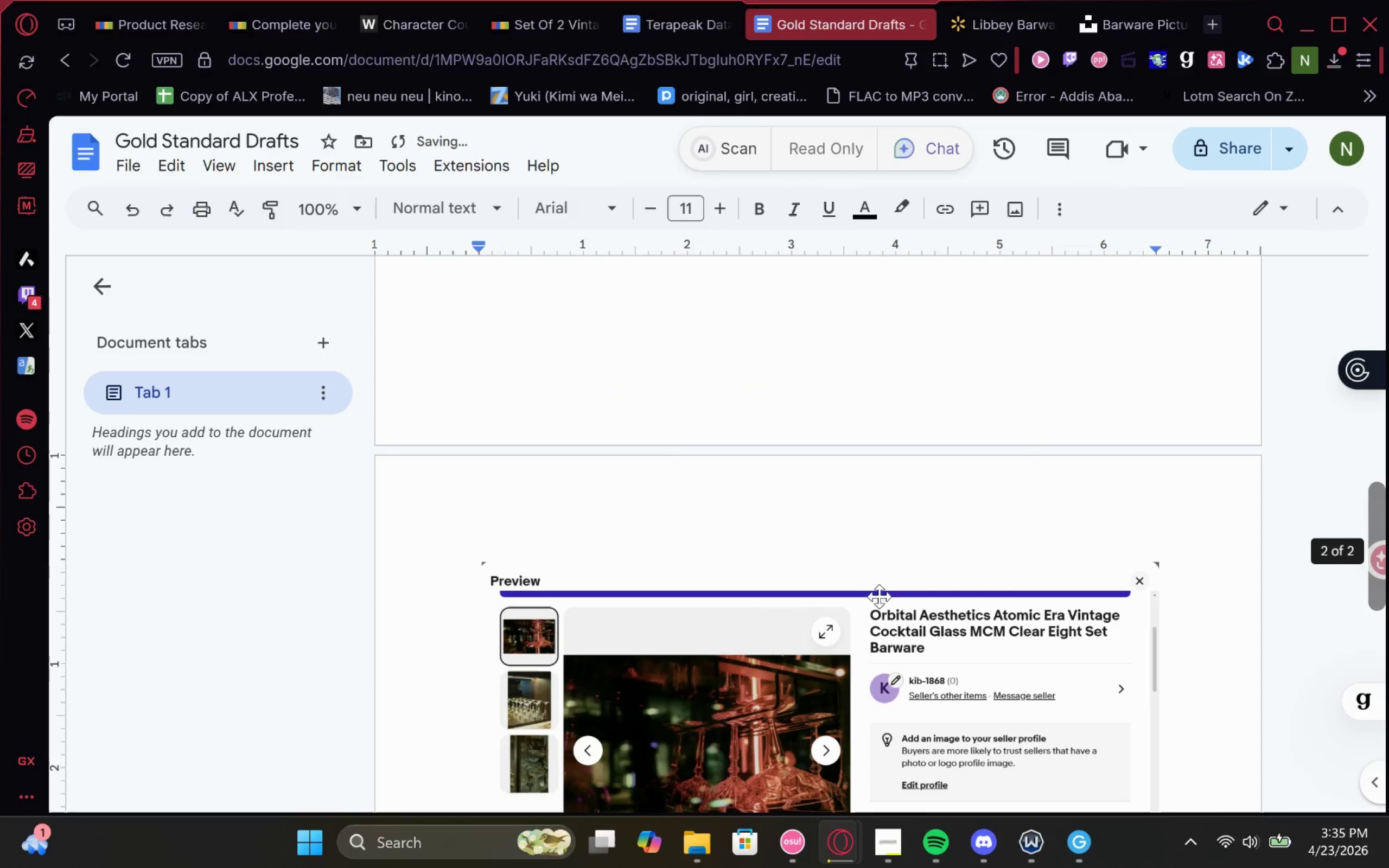 
scroll: coordinate [864, 617], scroll_direction: down, amount: 1.0
 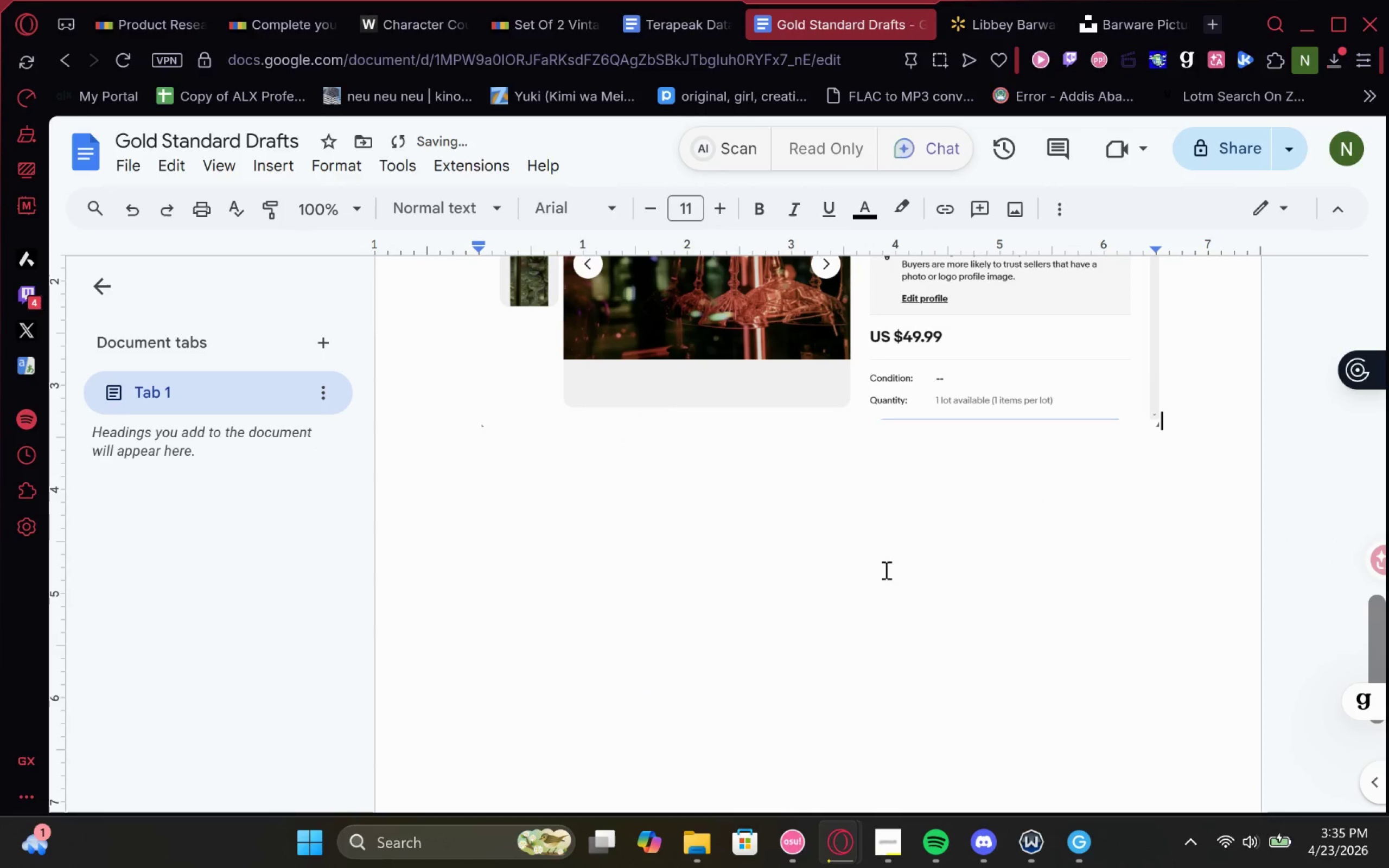 
scroll: coordinate [884, 546], scroll_direction: none, amount: 0.0
 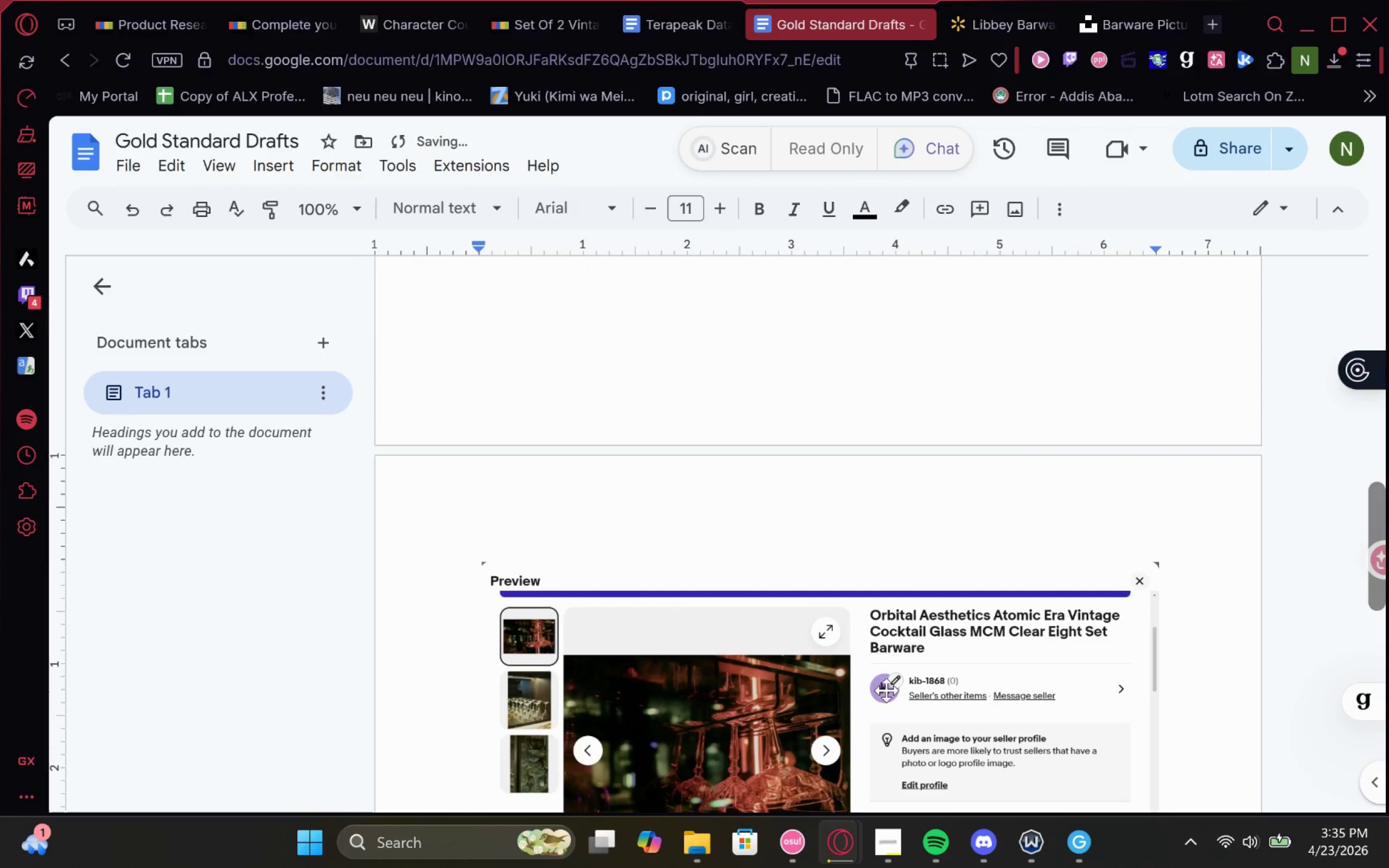 
left_click_drag(start_coordinate=[890, 693], to_coordinate=[566, 411])
 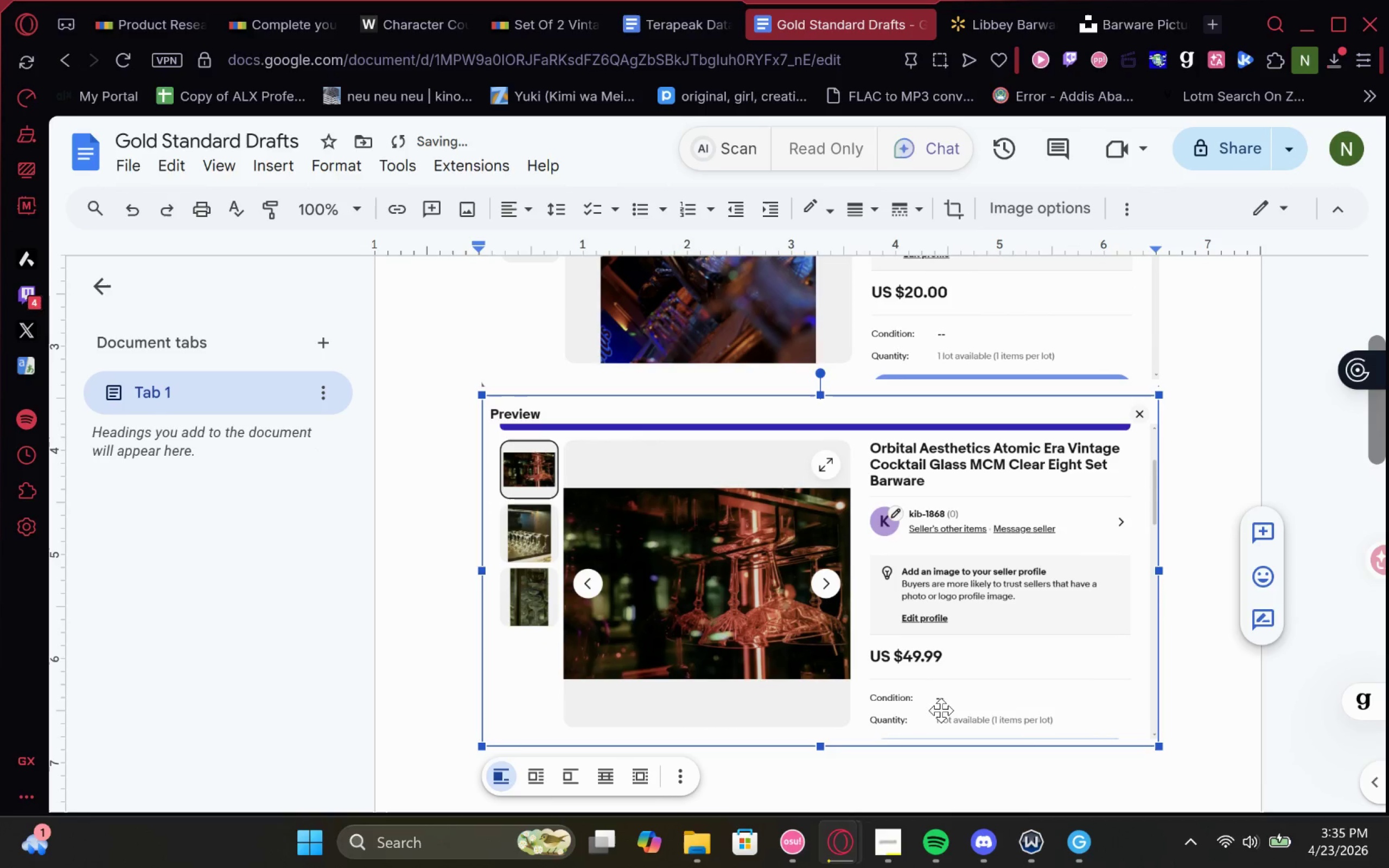 
scroll: coordinate [941, 710], scroll_direction: up, amount: 1.0
 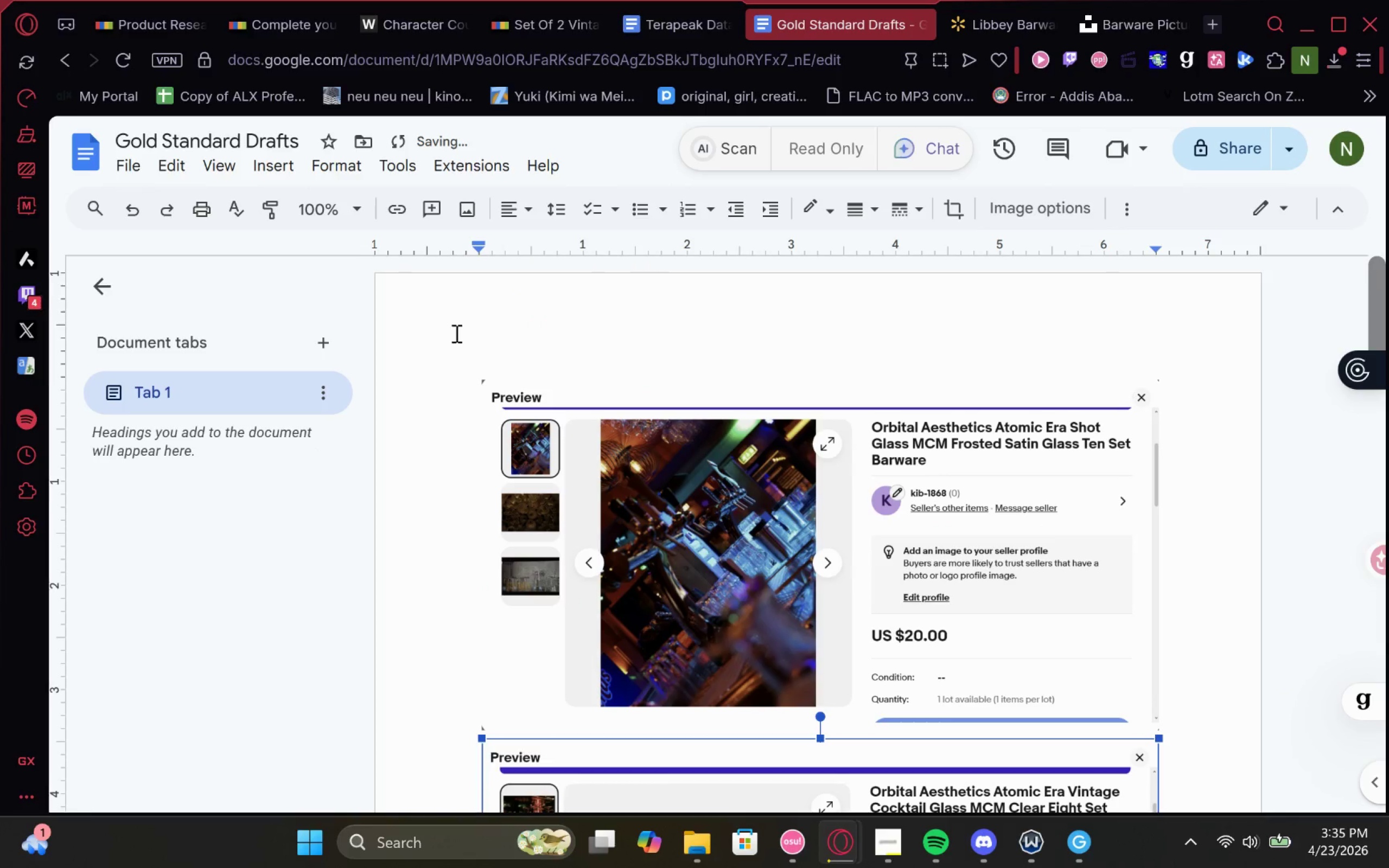 
left_click([455, 333])
 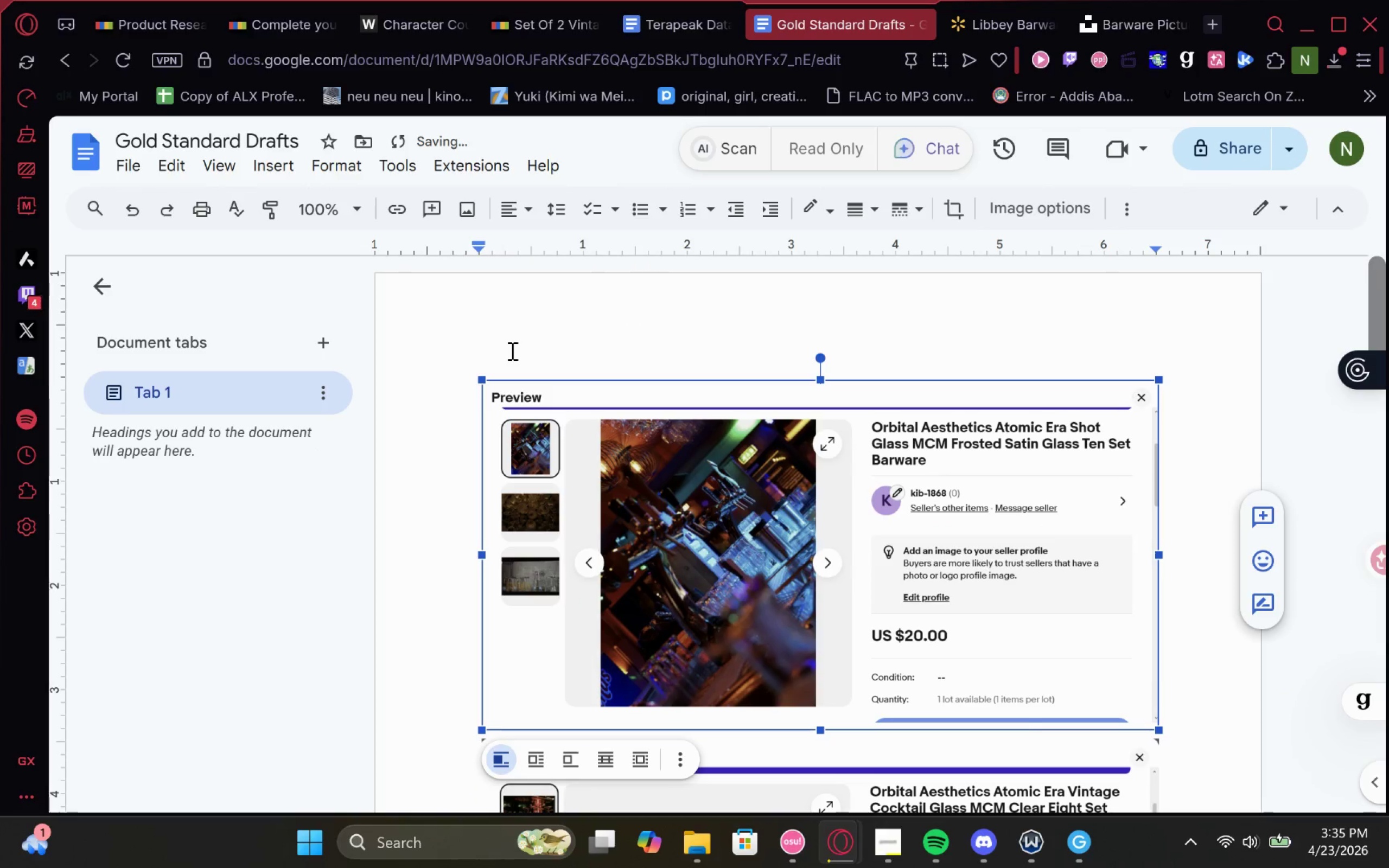 
left_click([511, 350])
 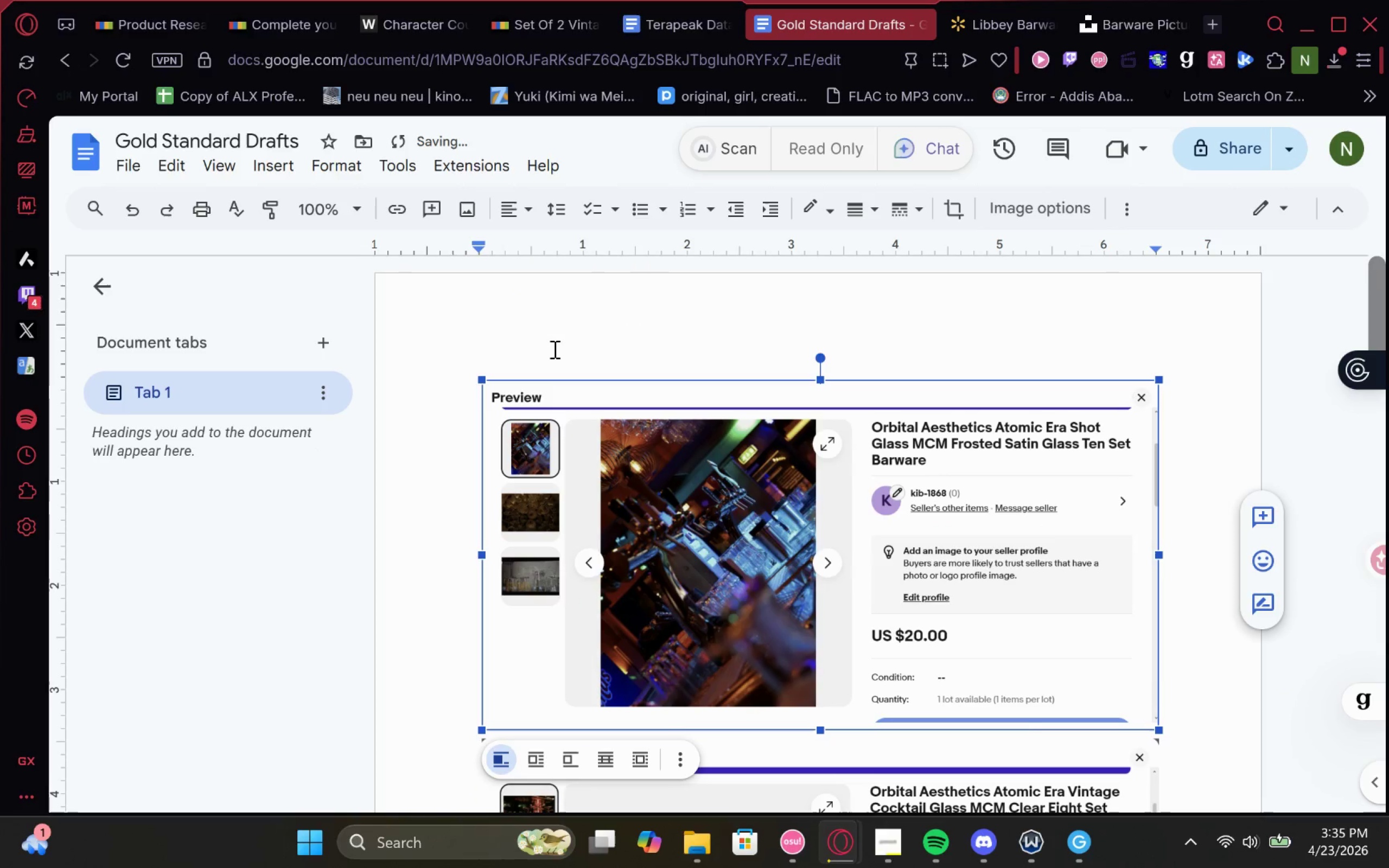 
type(Low )
 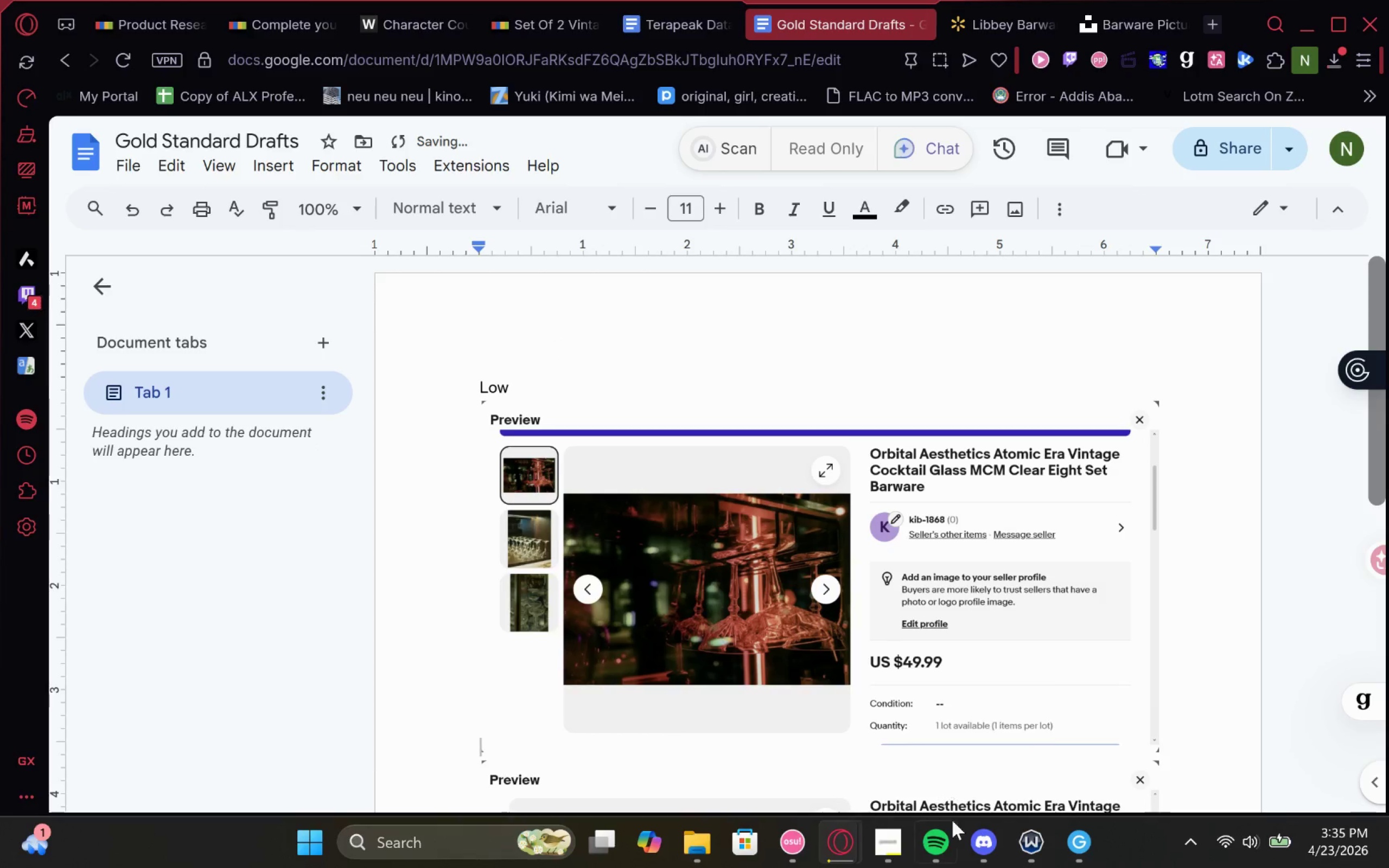 
left_click([895, 861])